 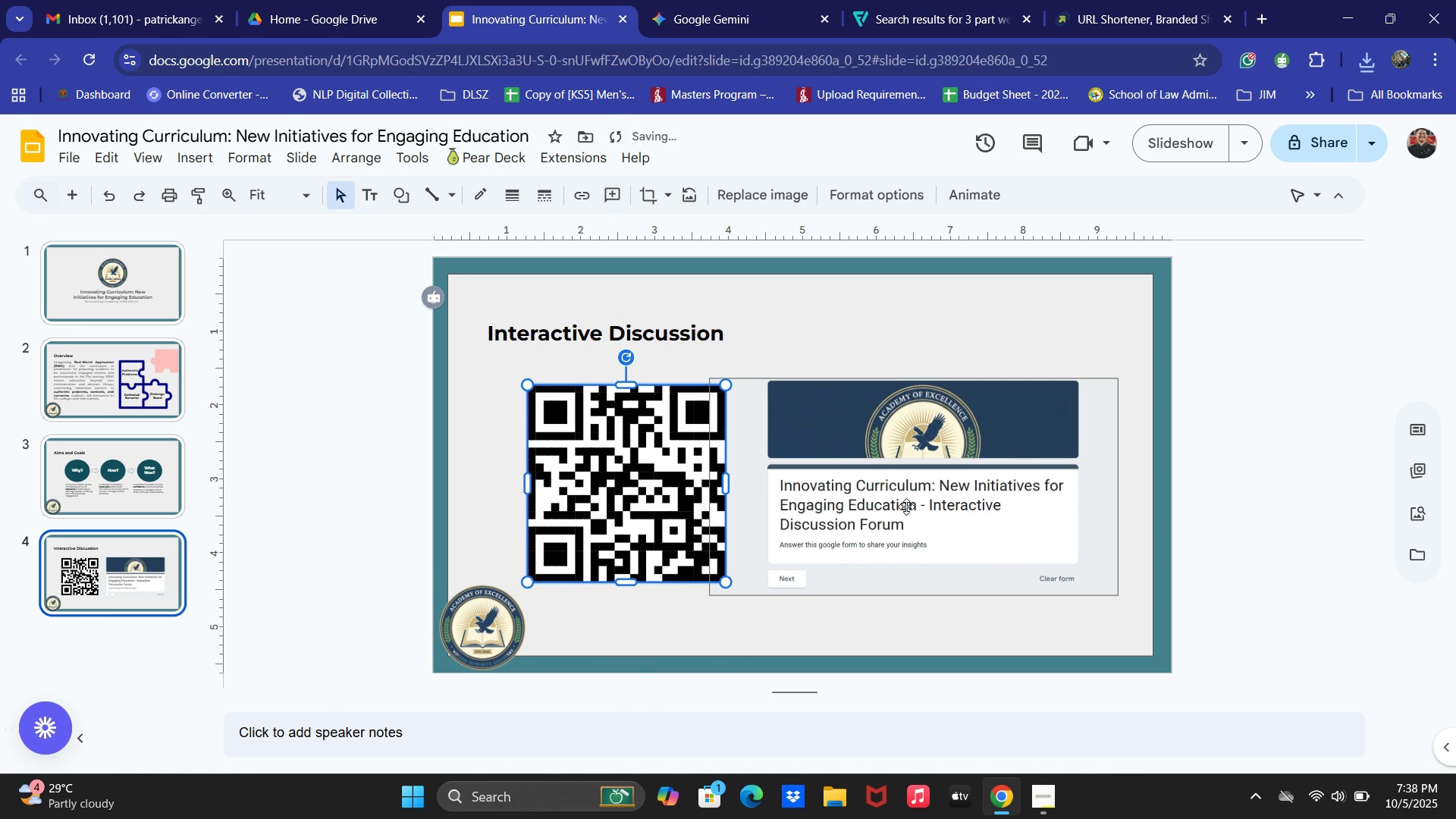 
left_click([616, 475])
 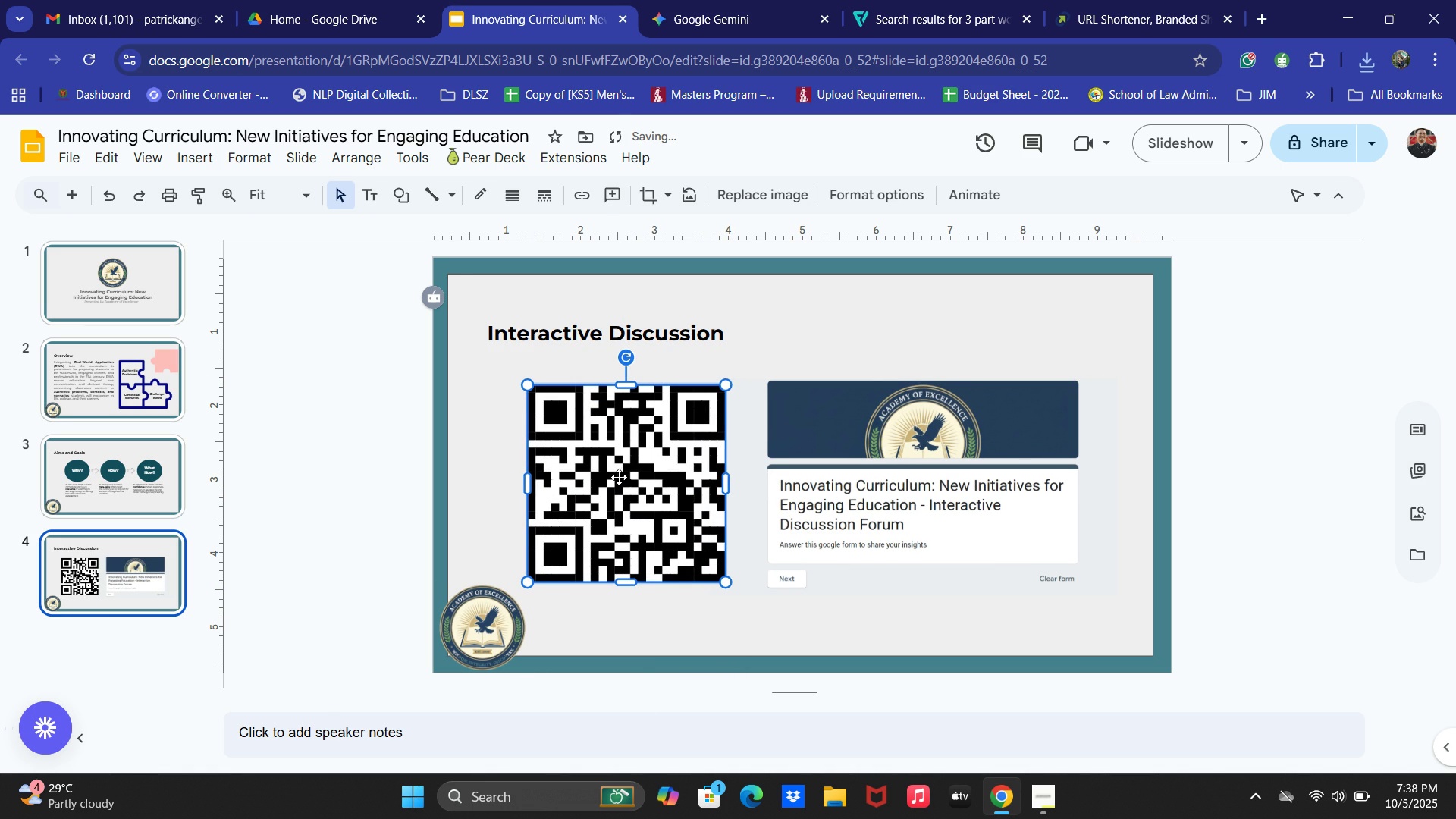 
key(ArrowUp)
 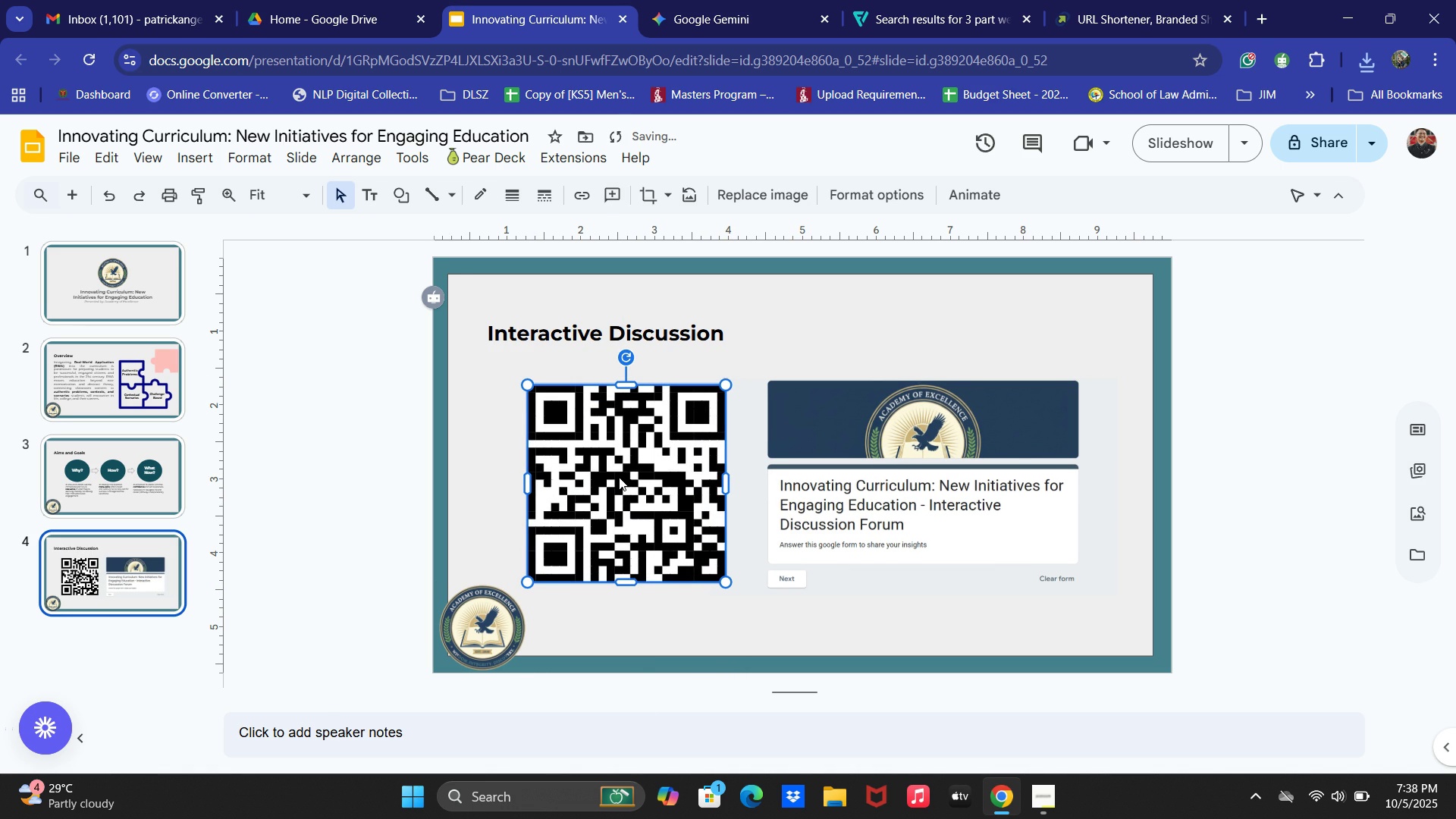 
key(ArrowUp)
 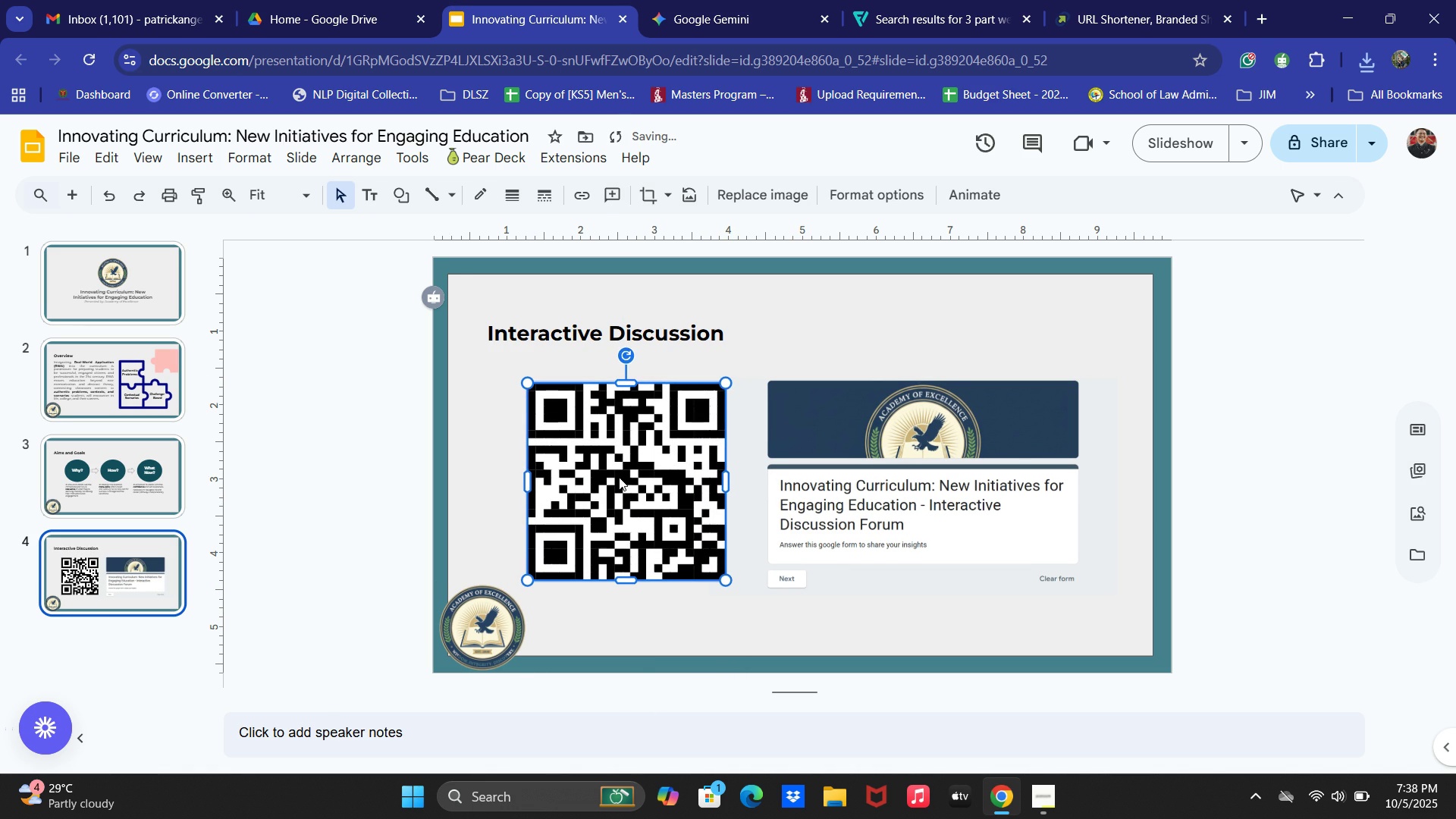 
key(ArrowUp)
 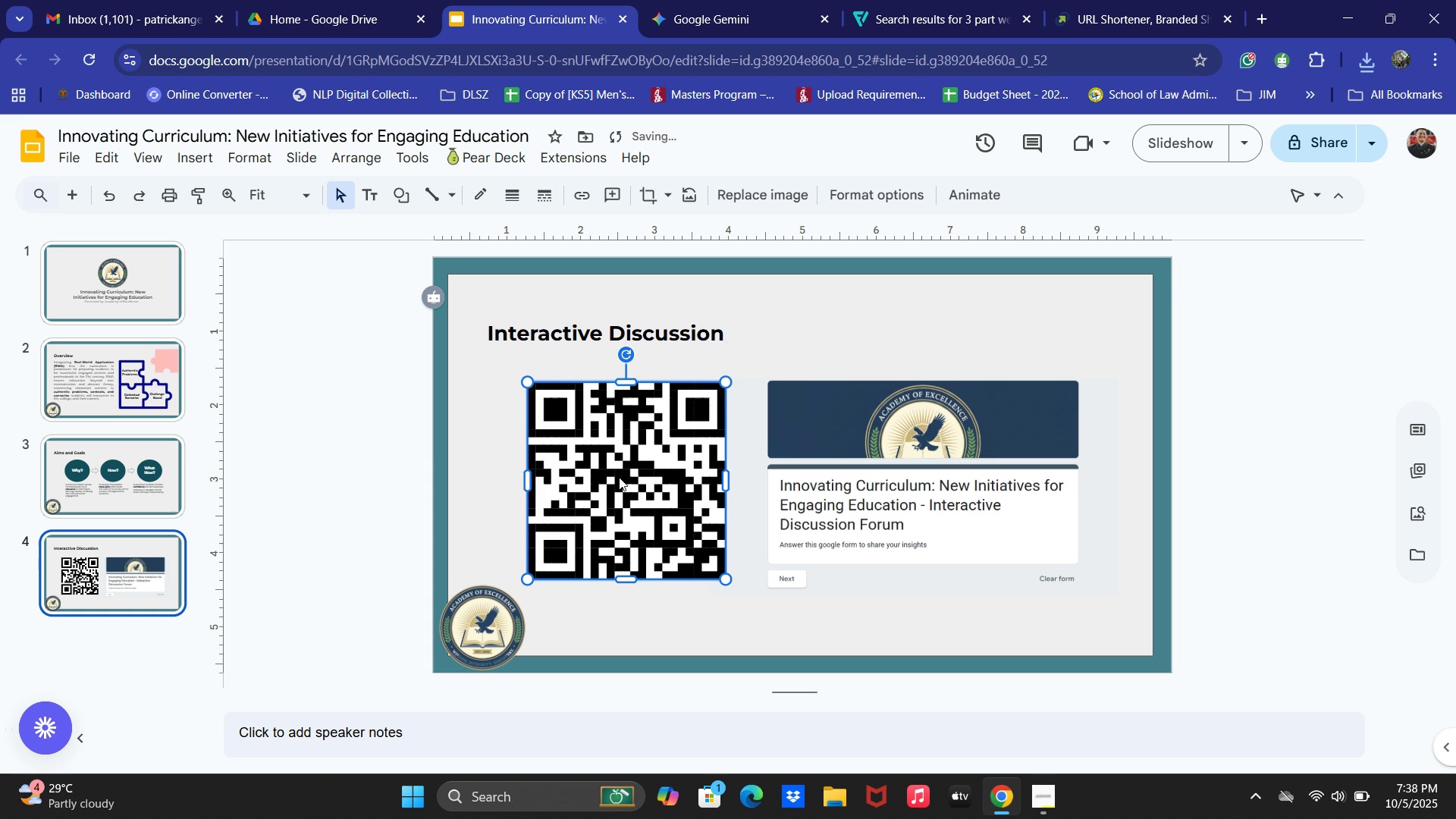 
key(ArrowDown)
 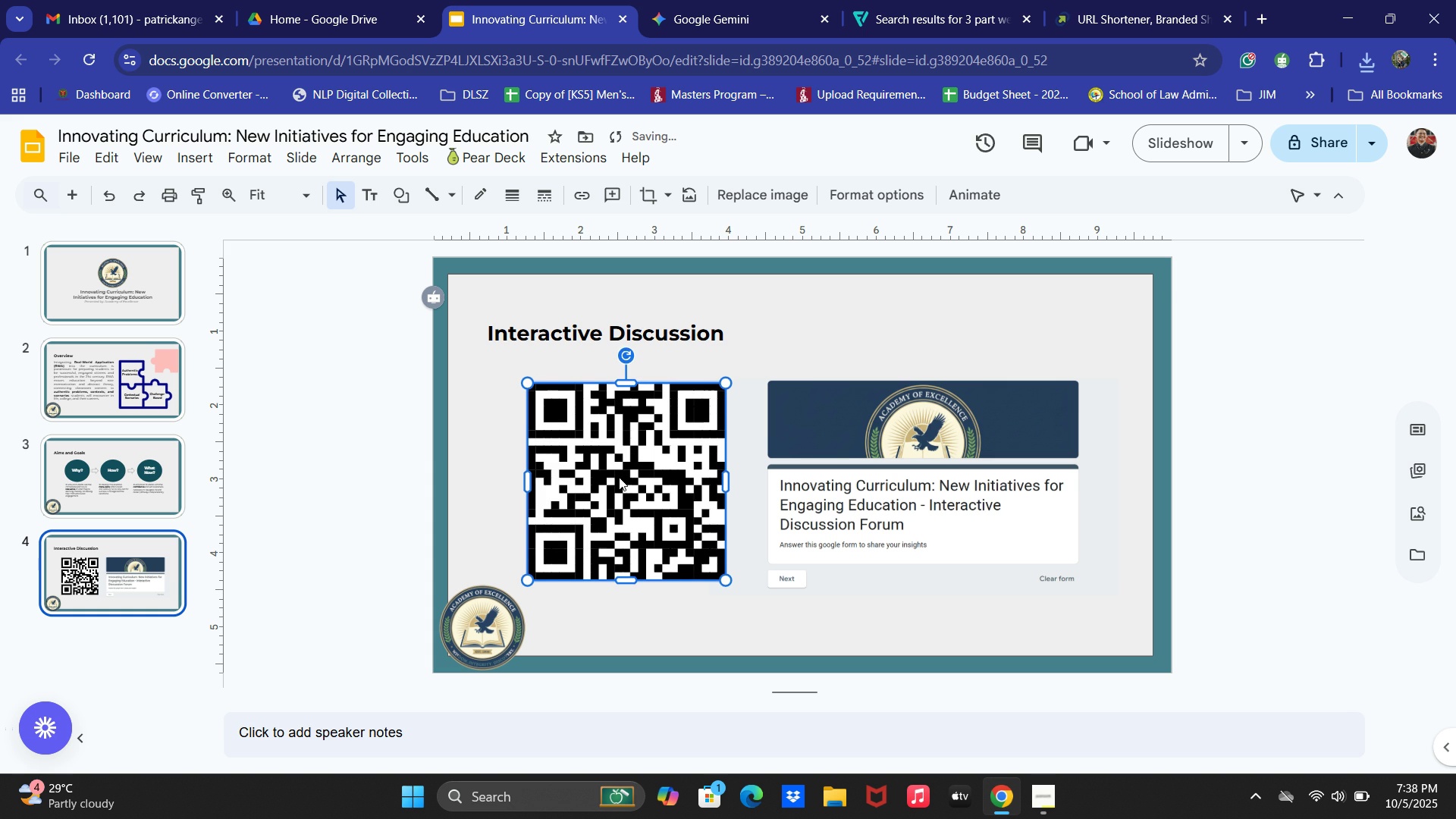 
key(ArrowRight)
 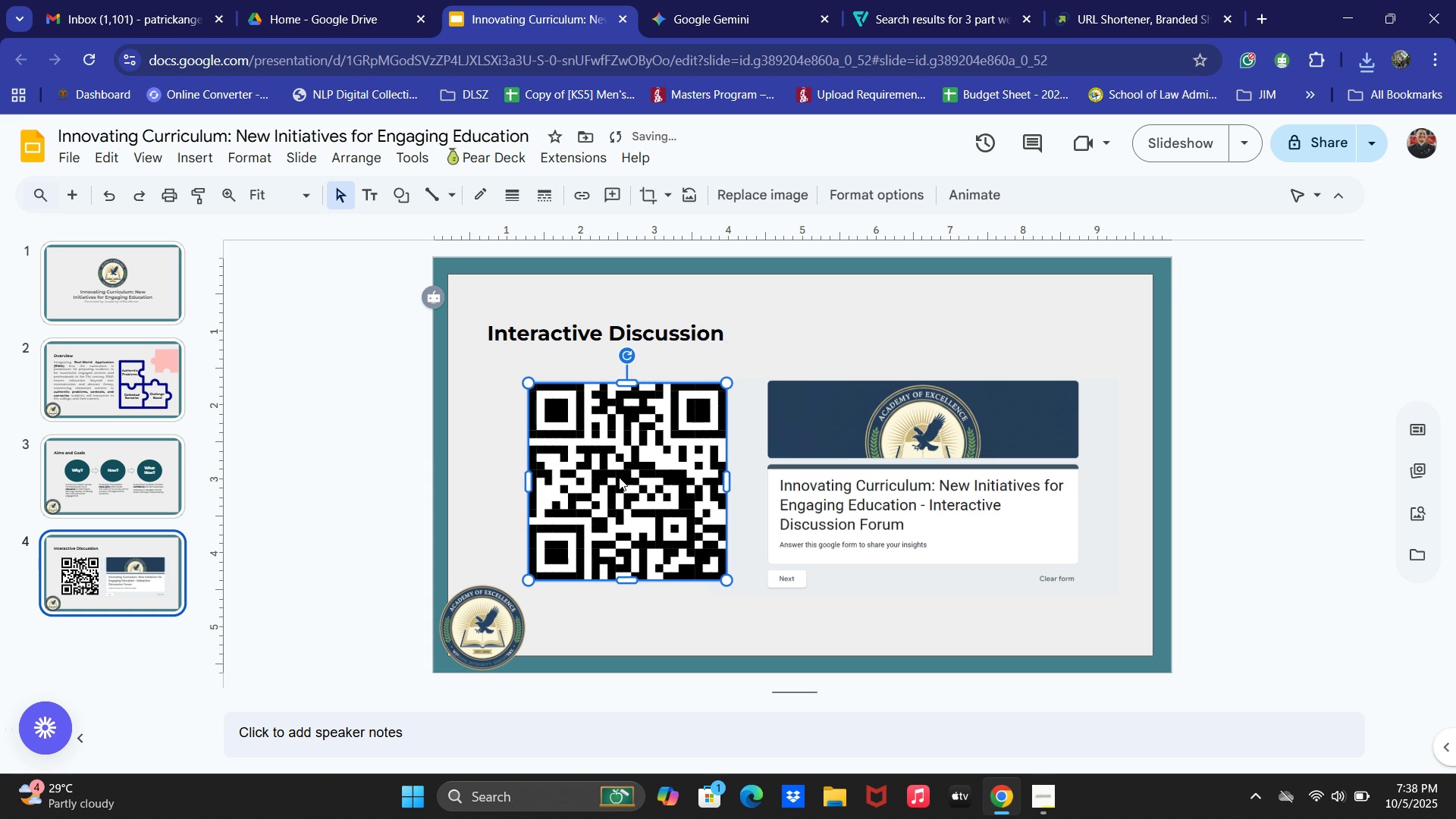 
key(ArrowRight)
 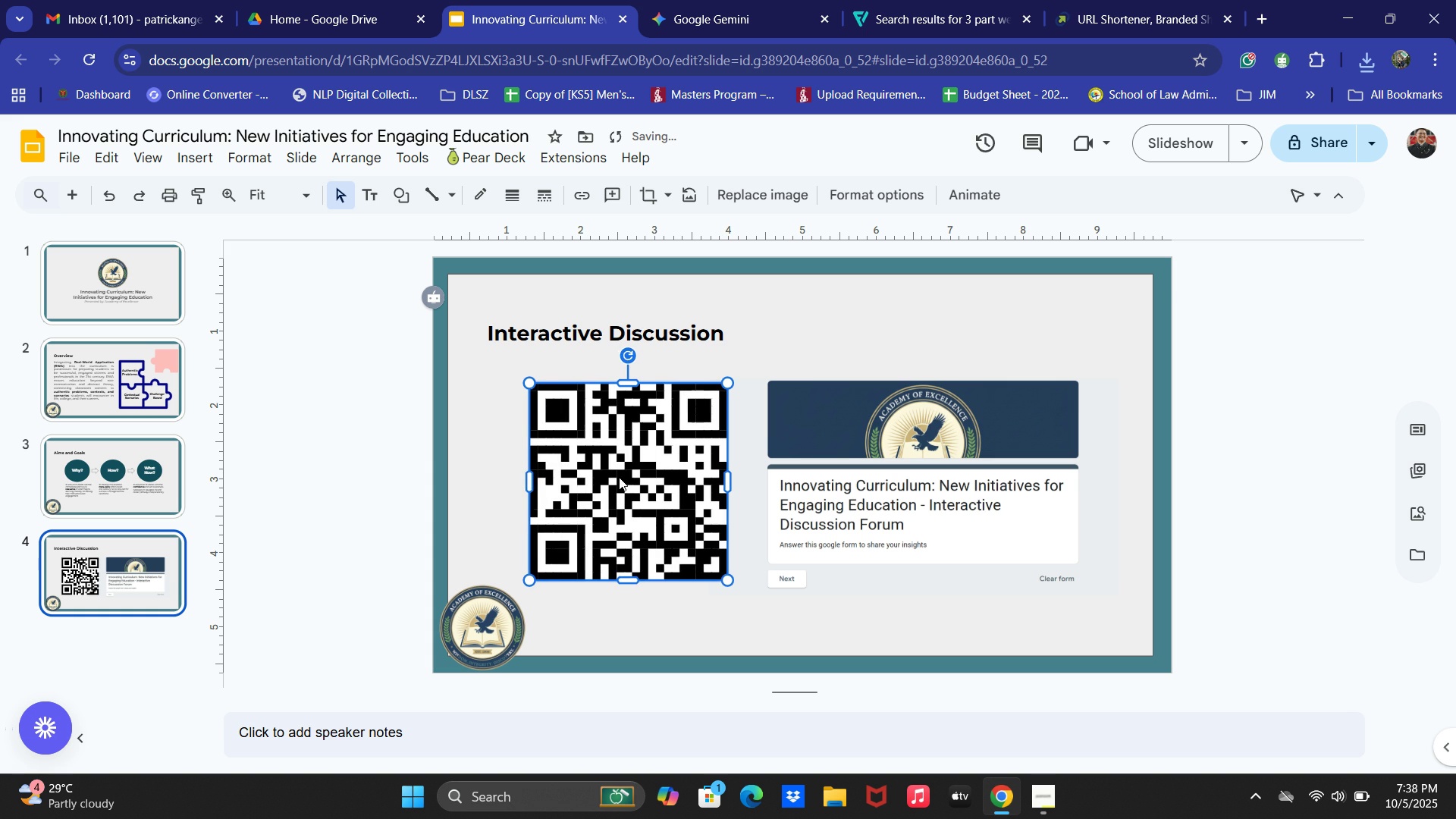 
key(ArrowRight)
 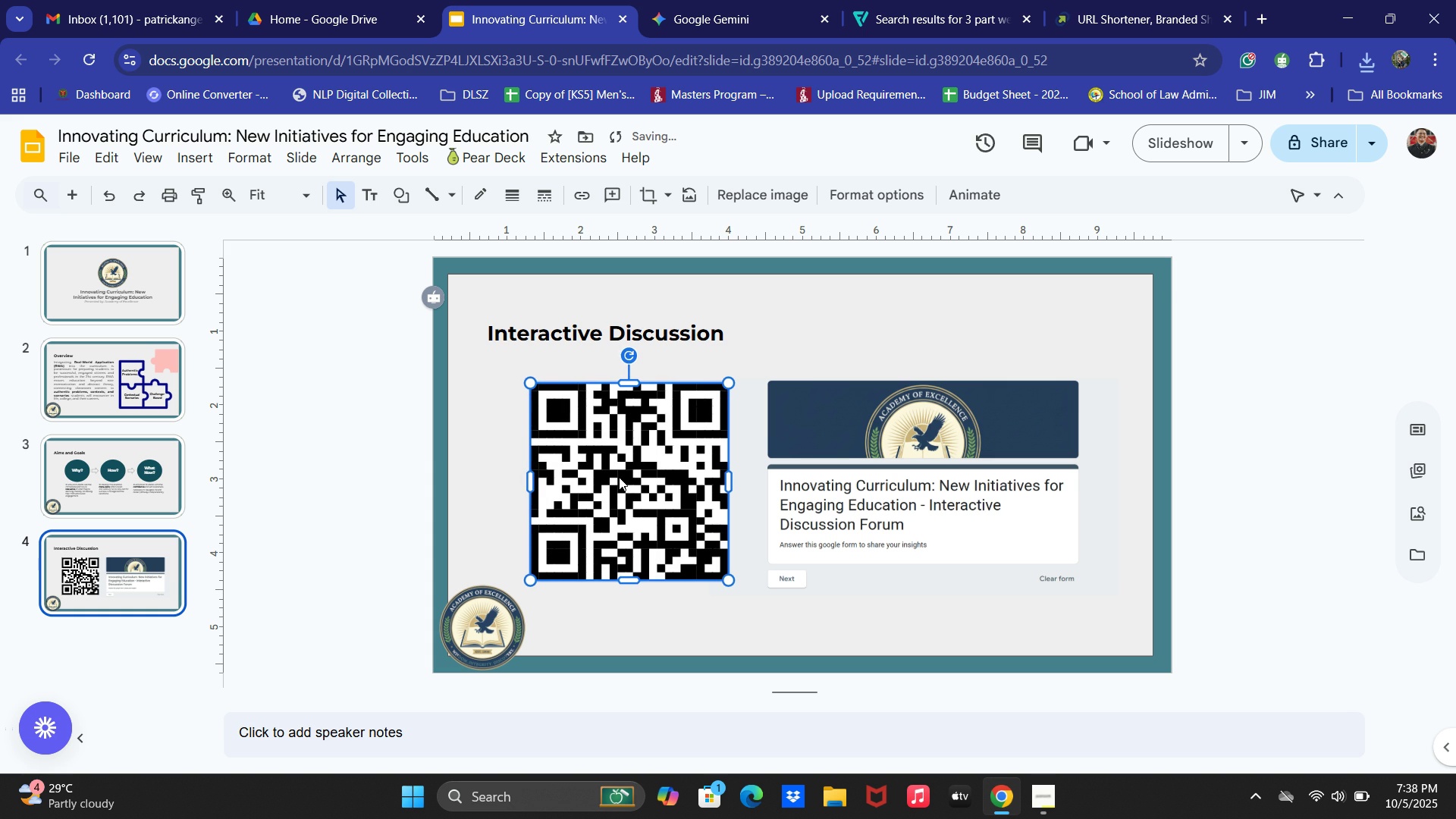 
key(ArrowUp)
 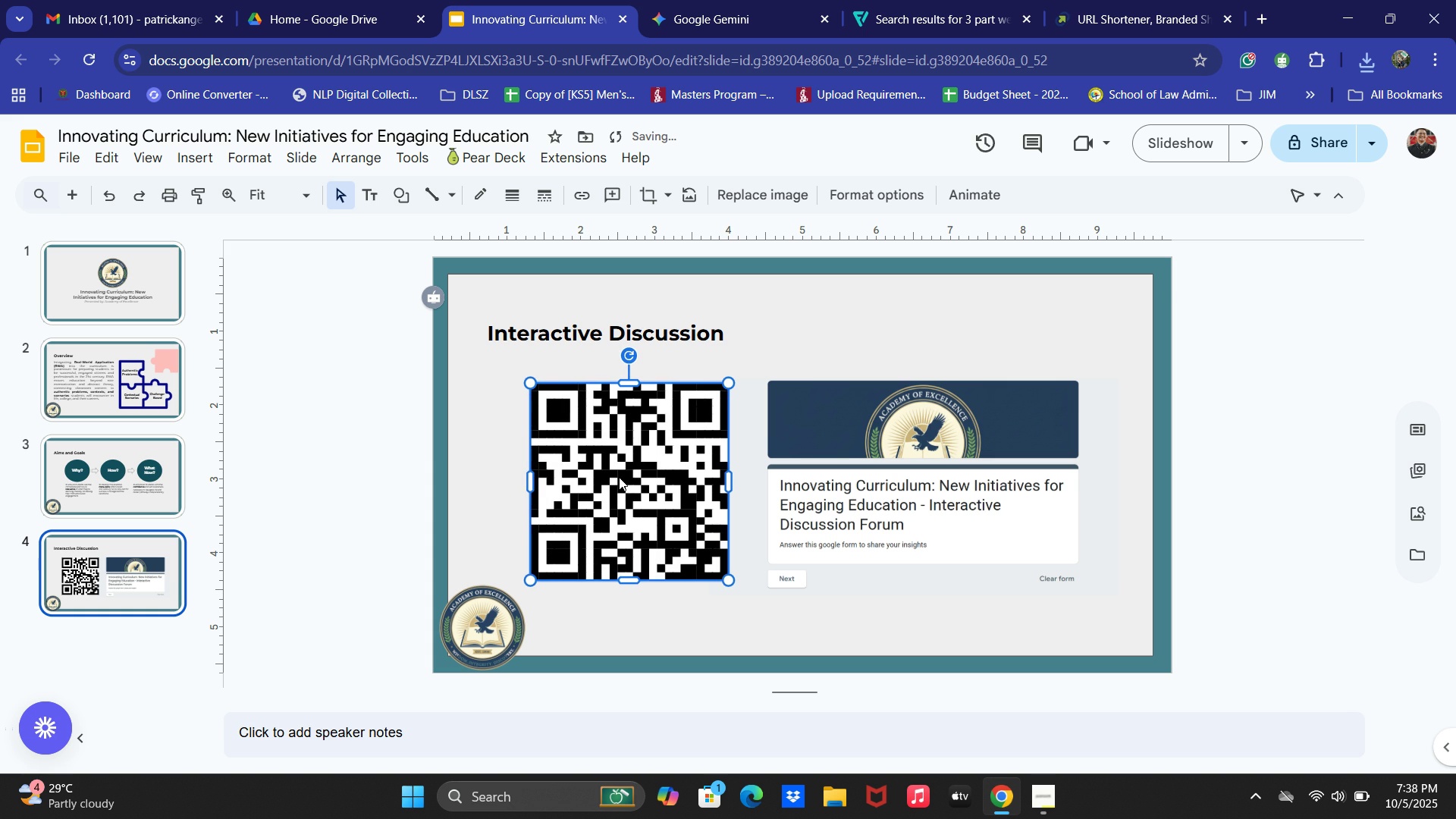 
key(ArrowRight)
 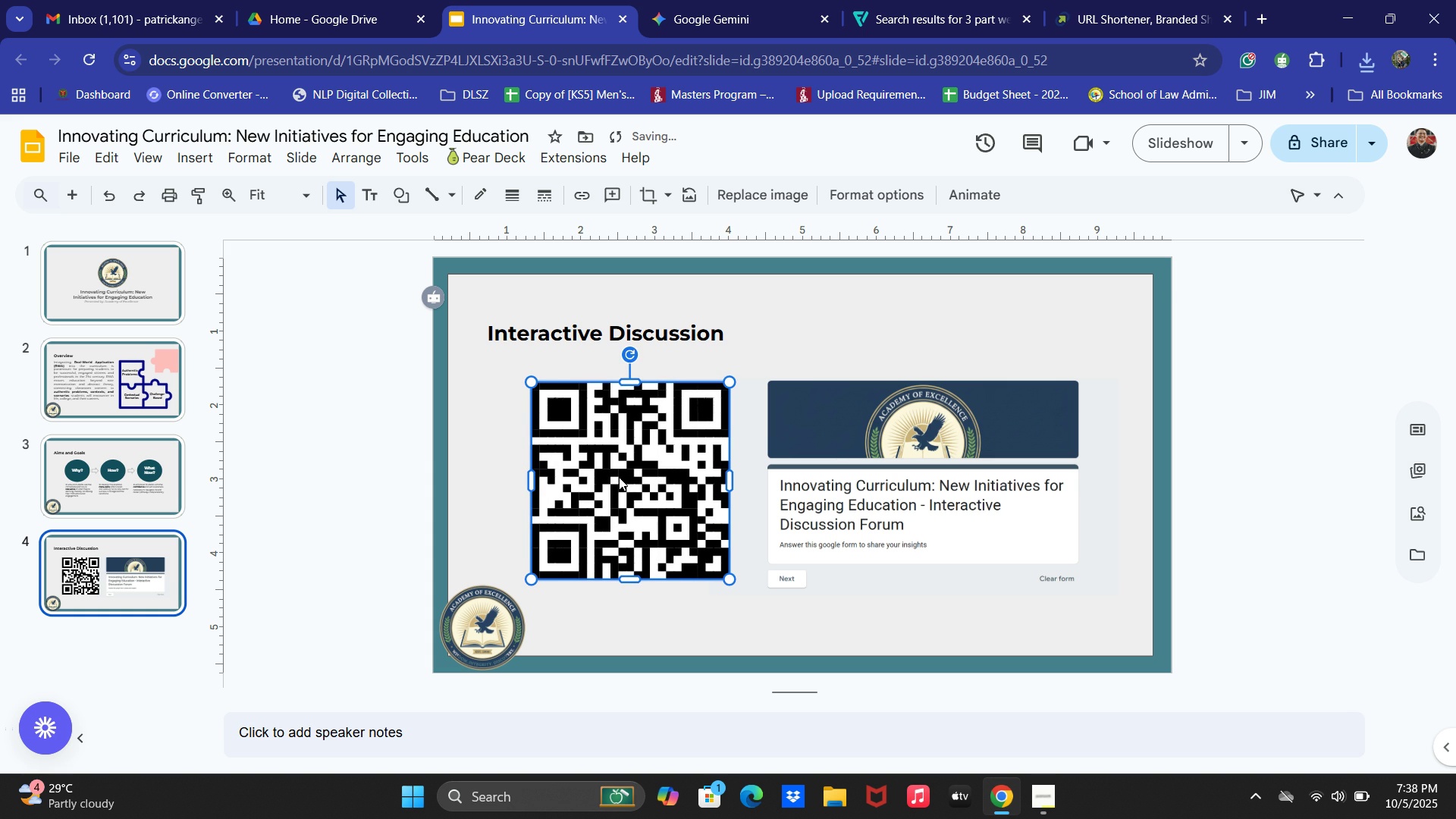 
key(ArrowDown)
 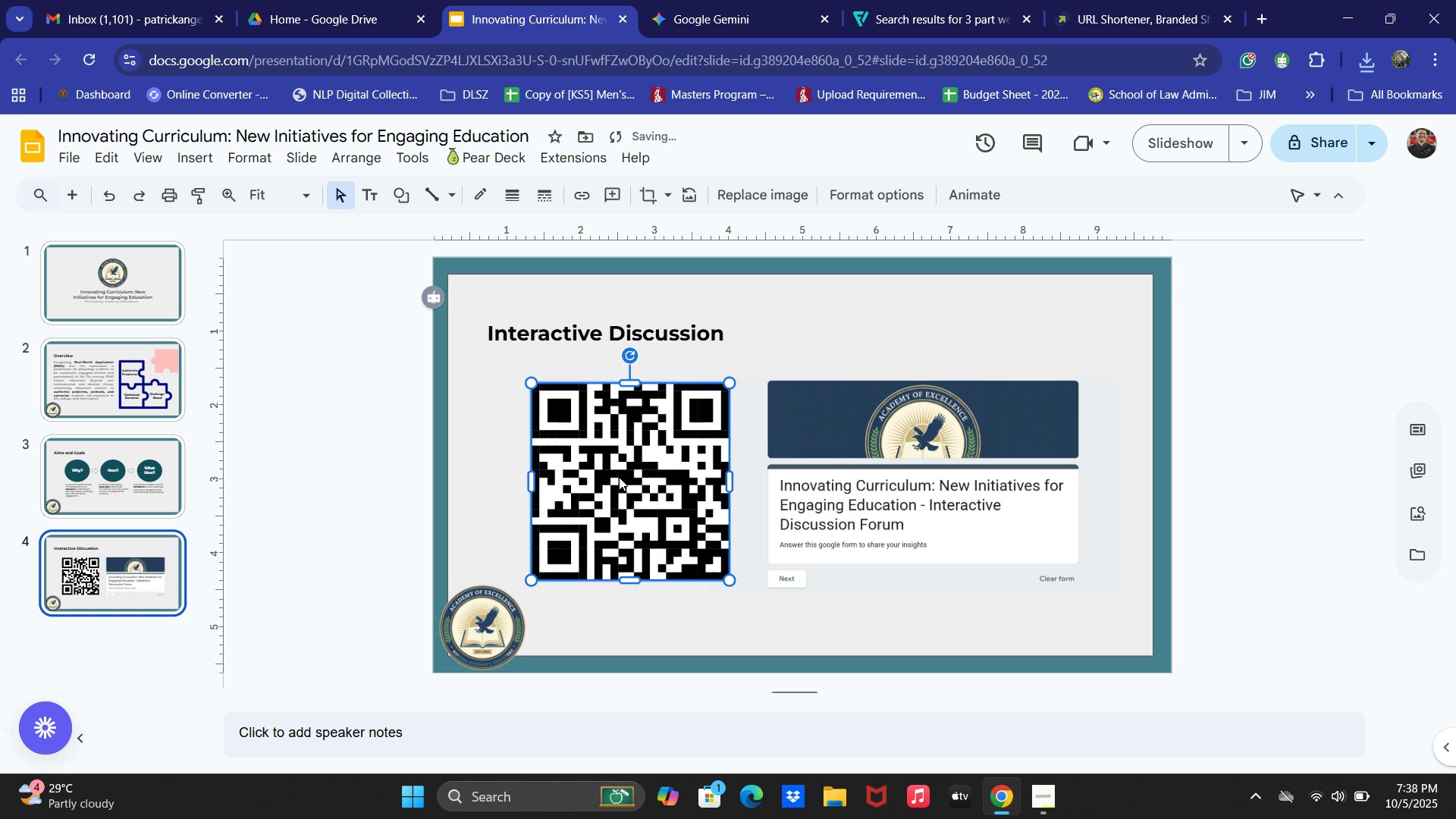 
key(ArrowRight)
 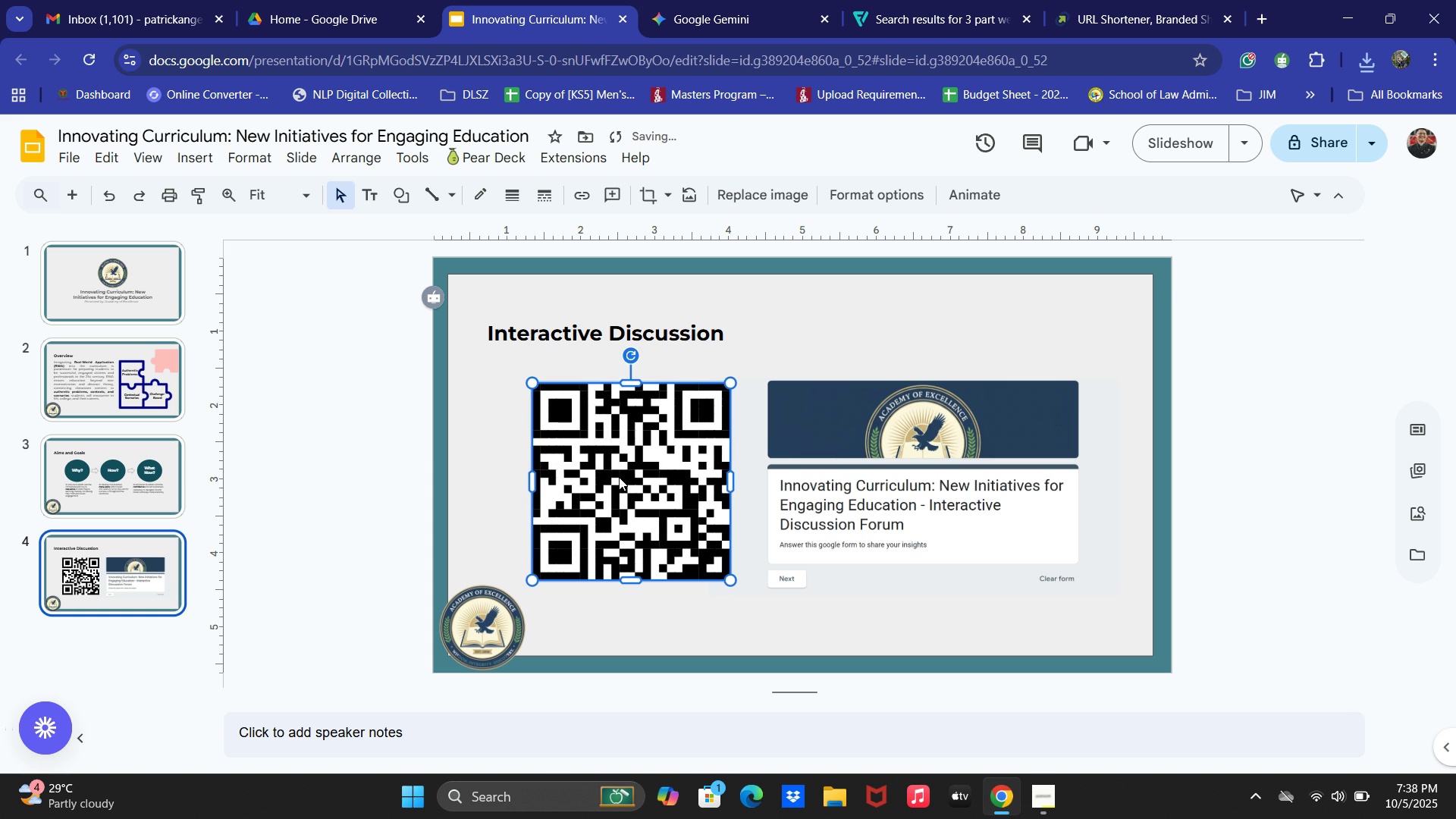 
key(ArrowRight)
 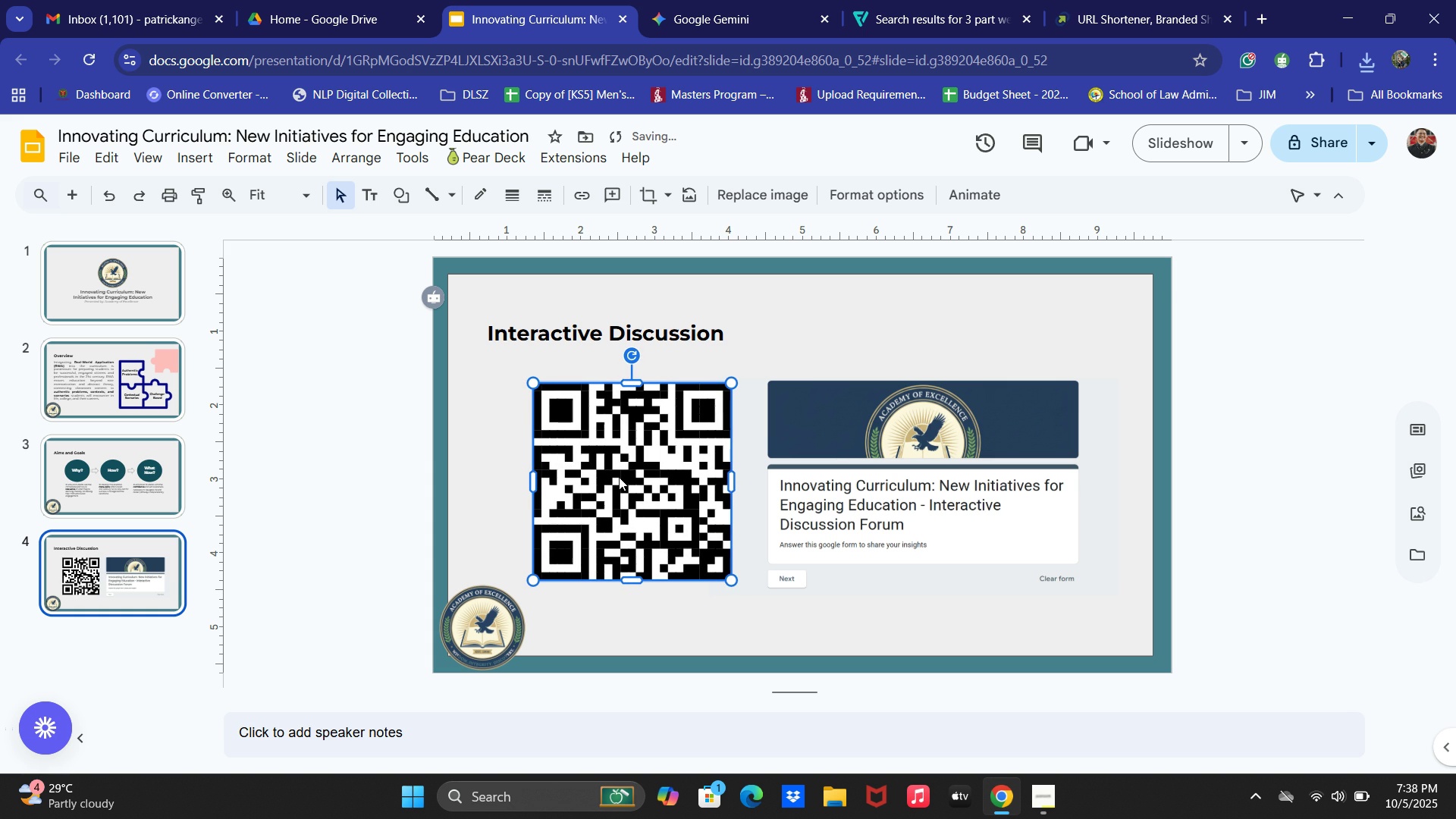 
key(ArrowRight)
 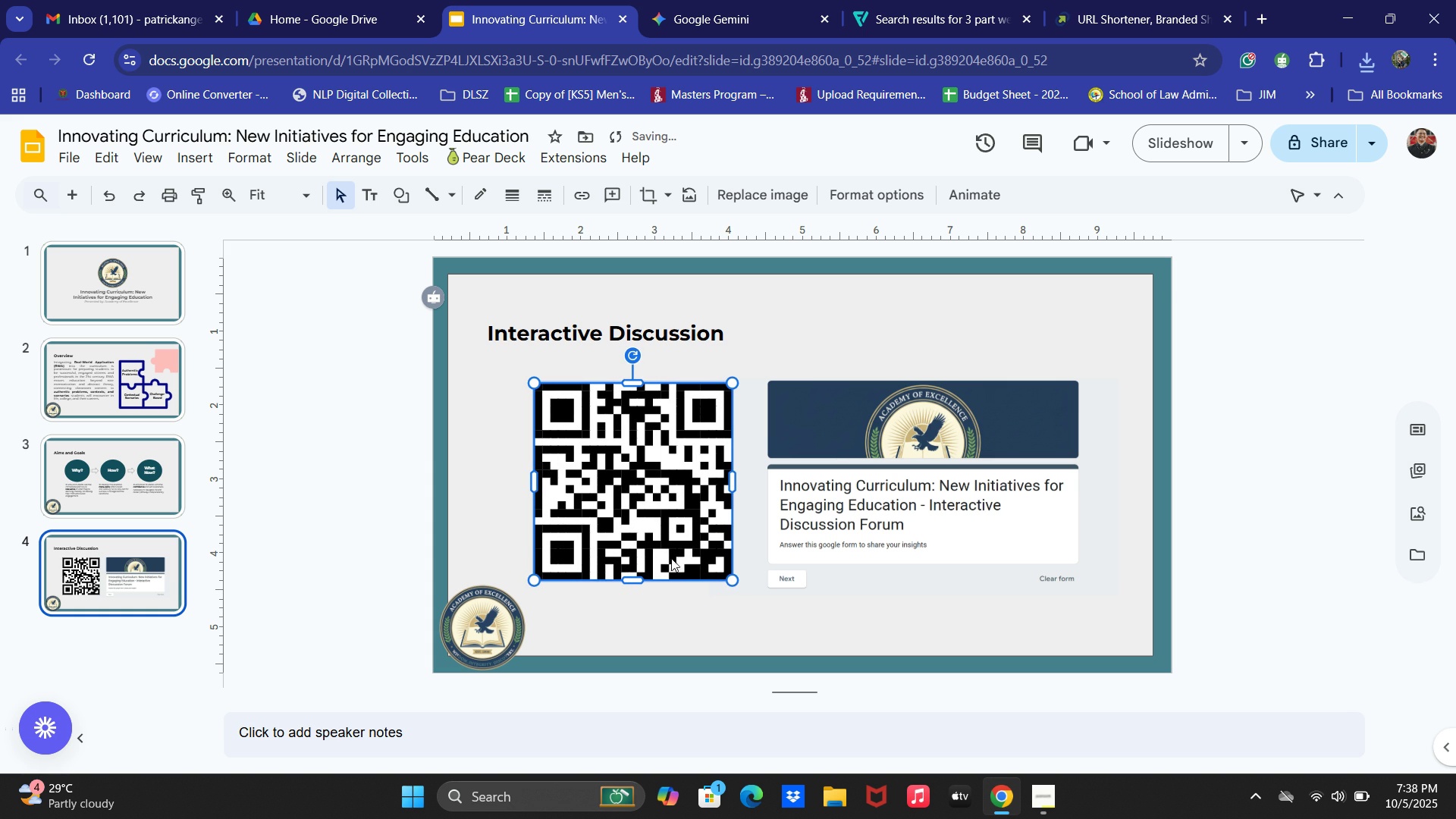 
left_click([1176, 539])